 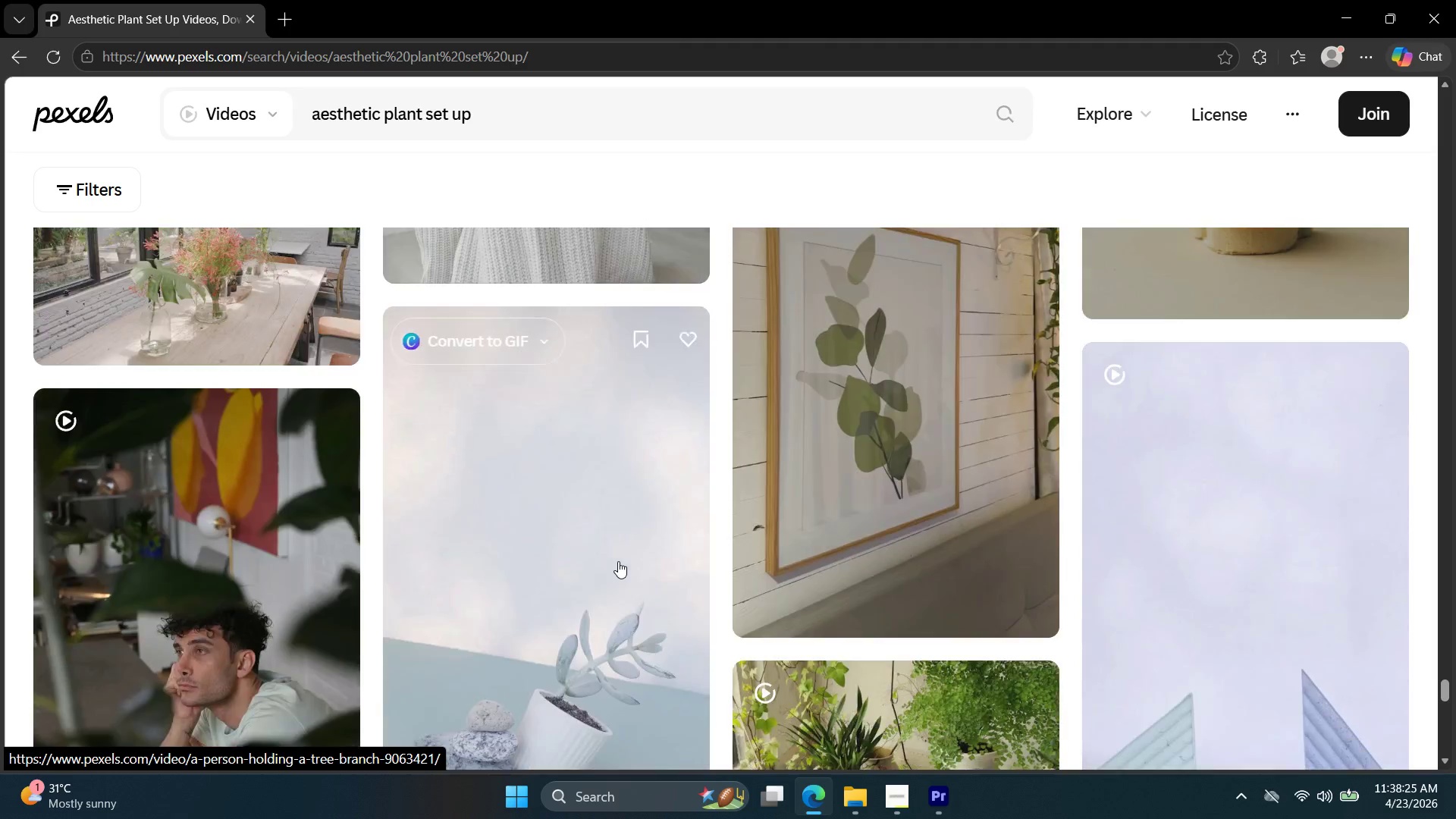 
left_click([610, 548])
 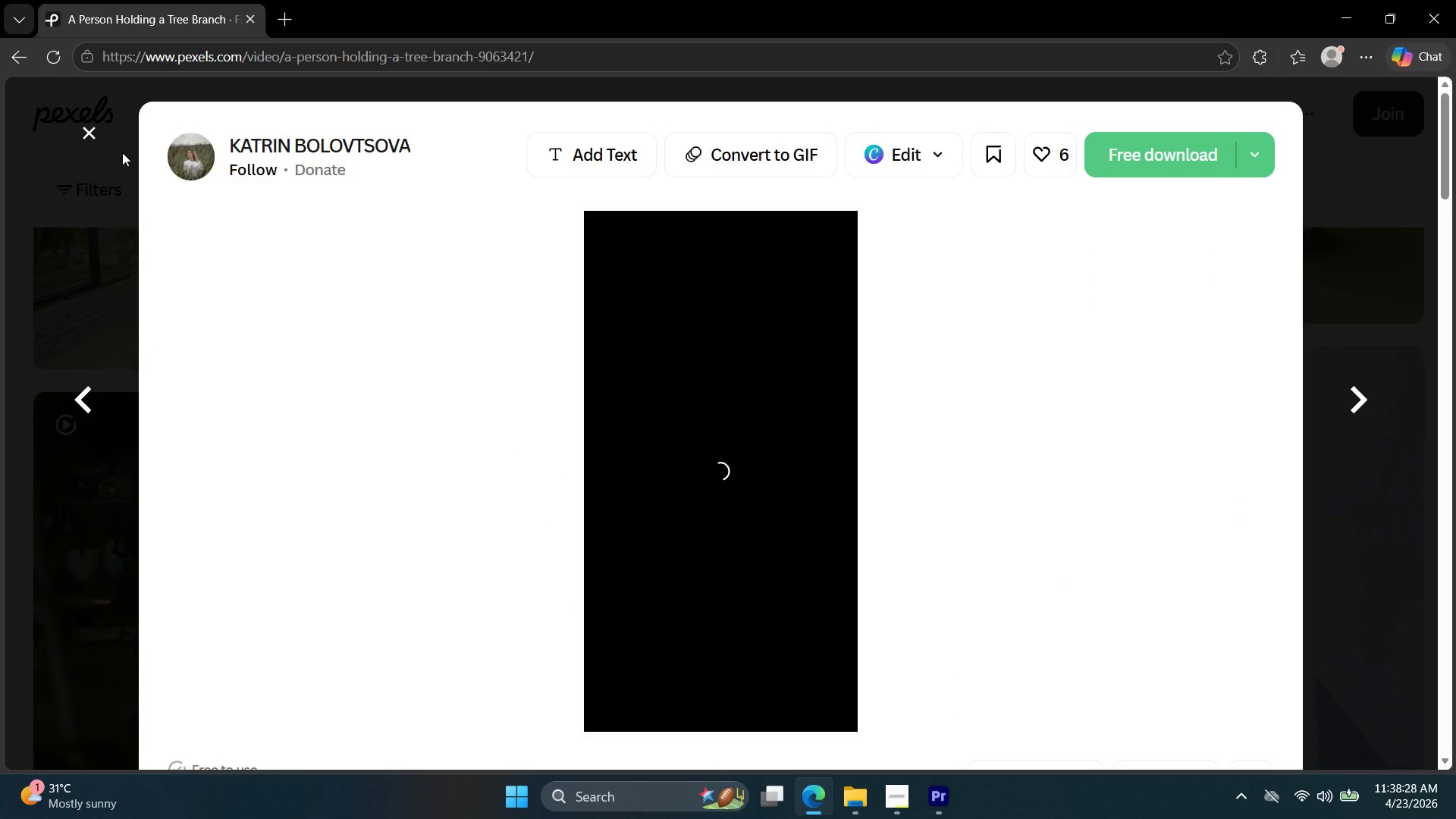 
scroll: coordinate [619, 561], scroll_direction: down, amount: 12.0
 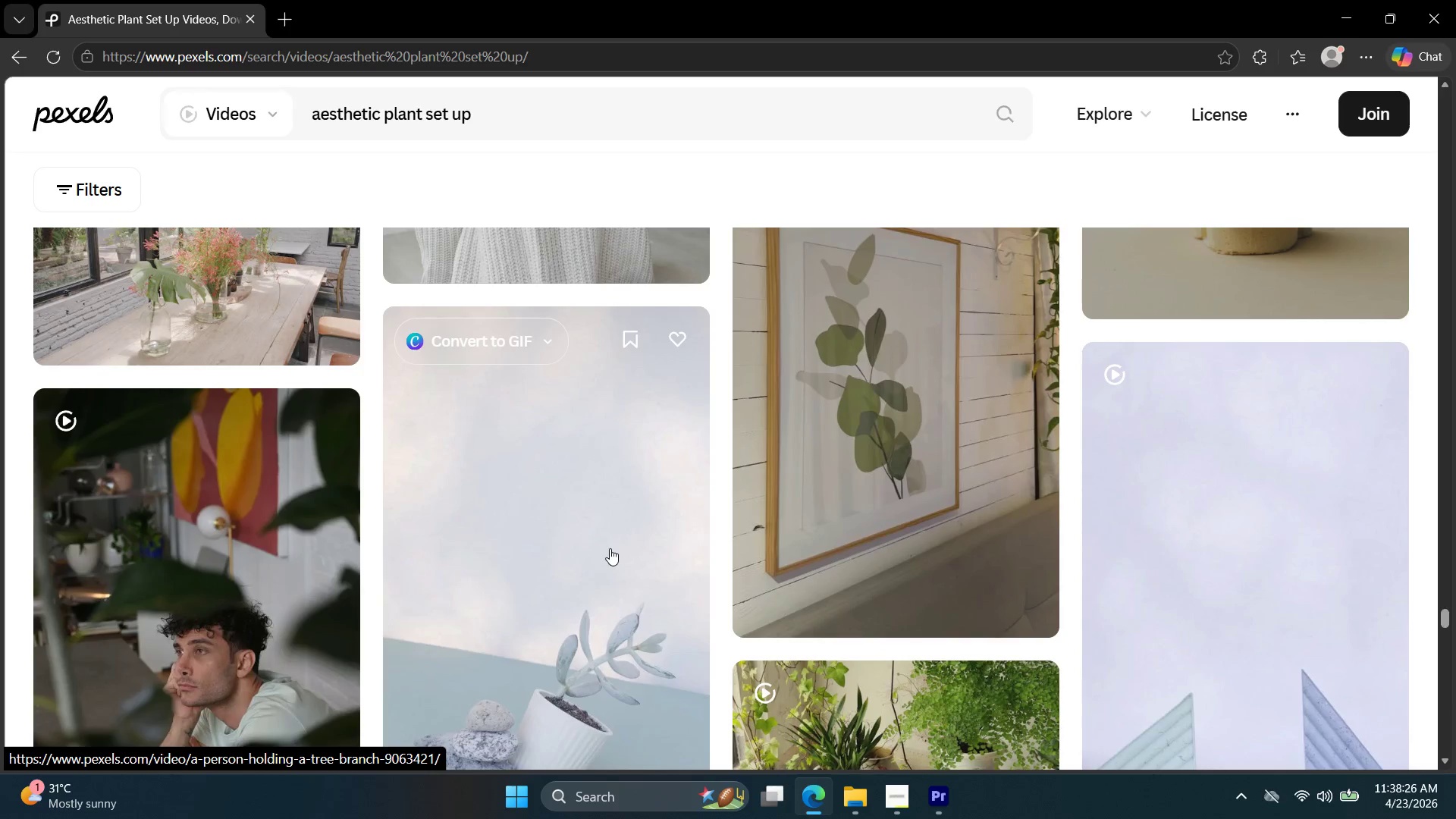 
left_click([86, 126])
 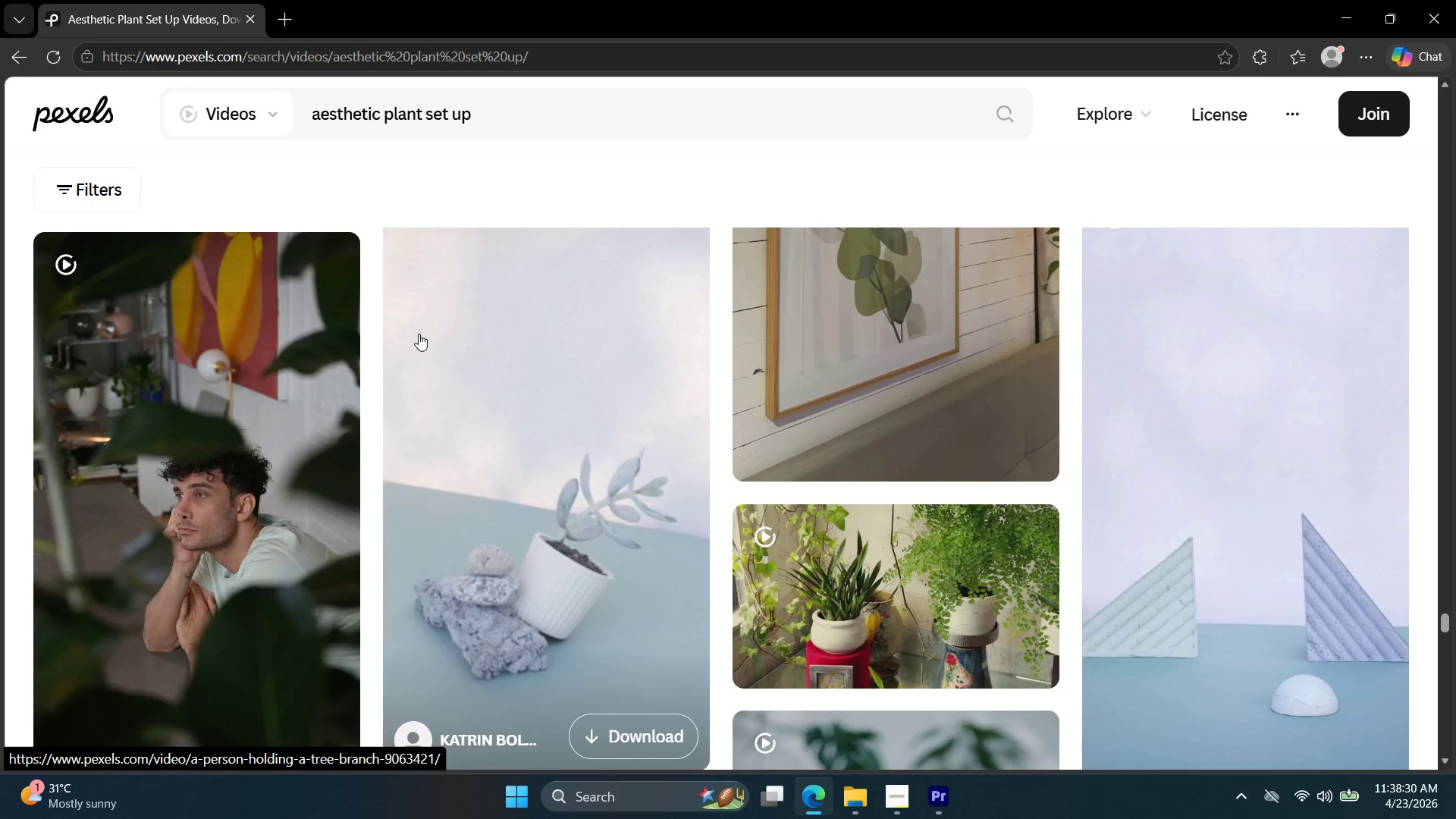 
scroll: coordinate [592, 464], scroll_direction: down, amount: 27.0
 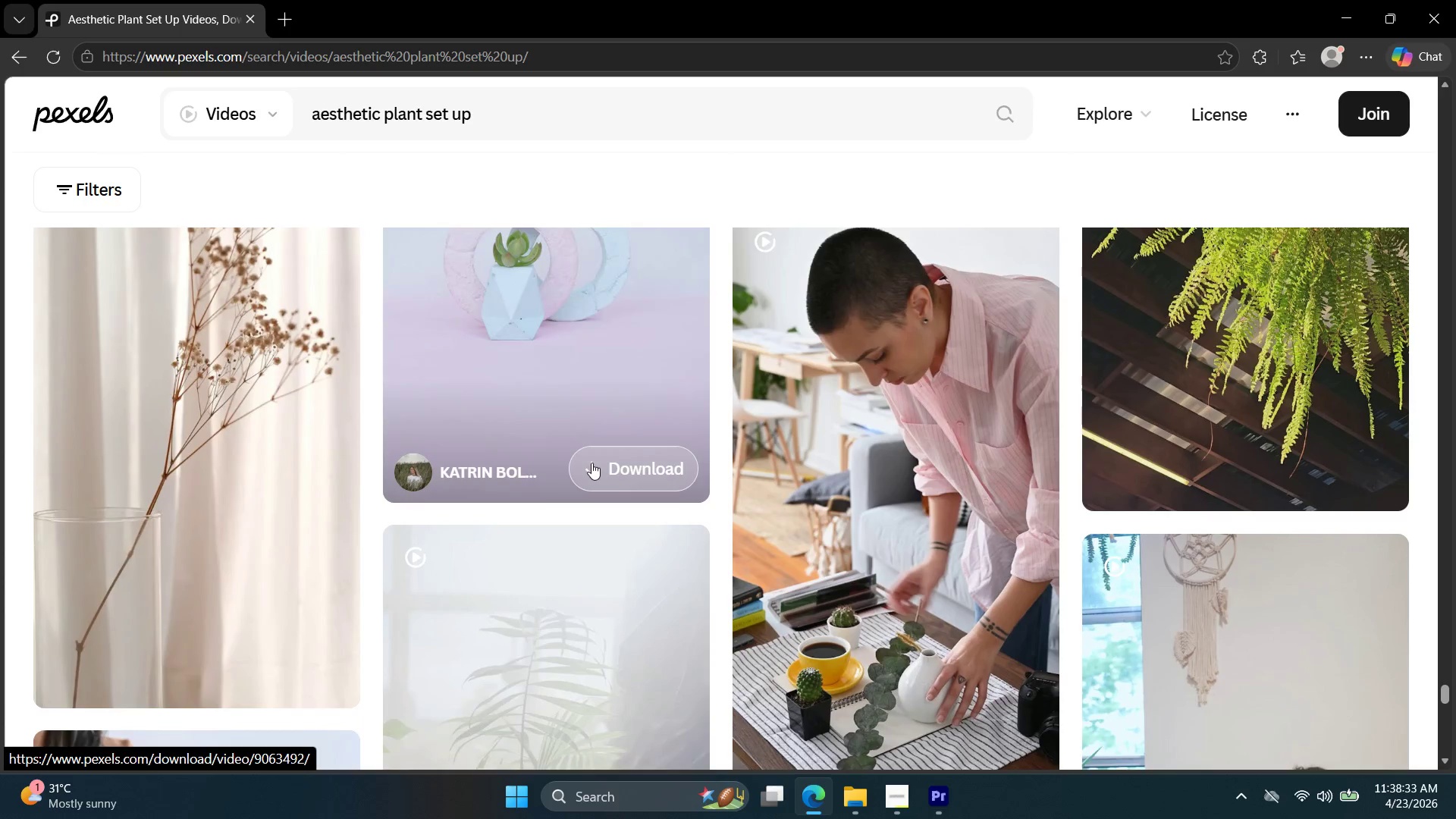 
scroll: coordinate [615, 510], scroll_direction: down, amount: 58.0
 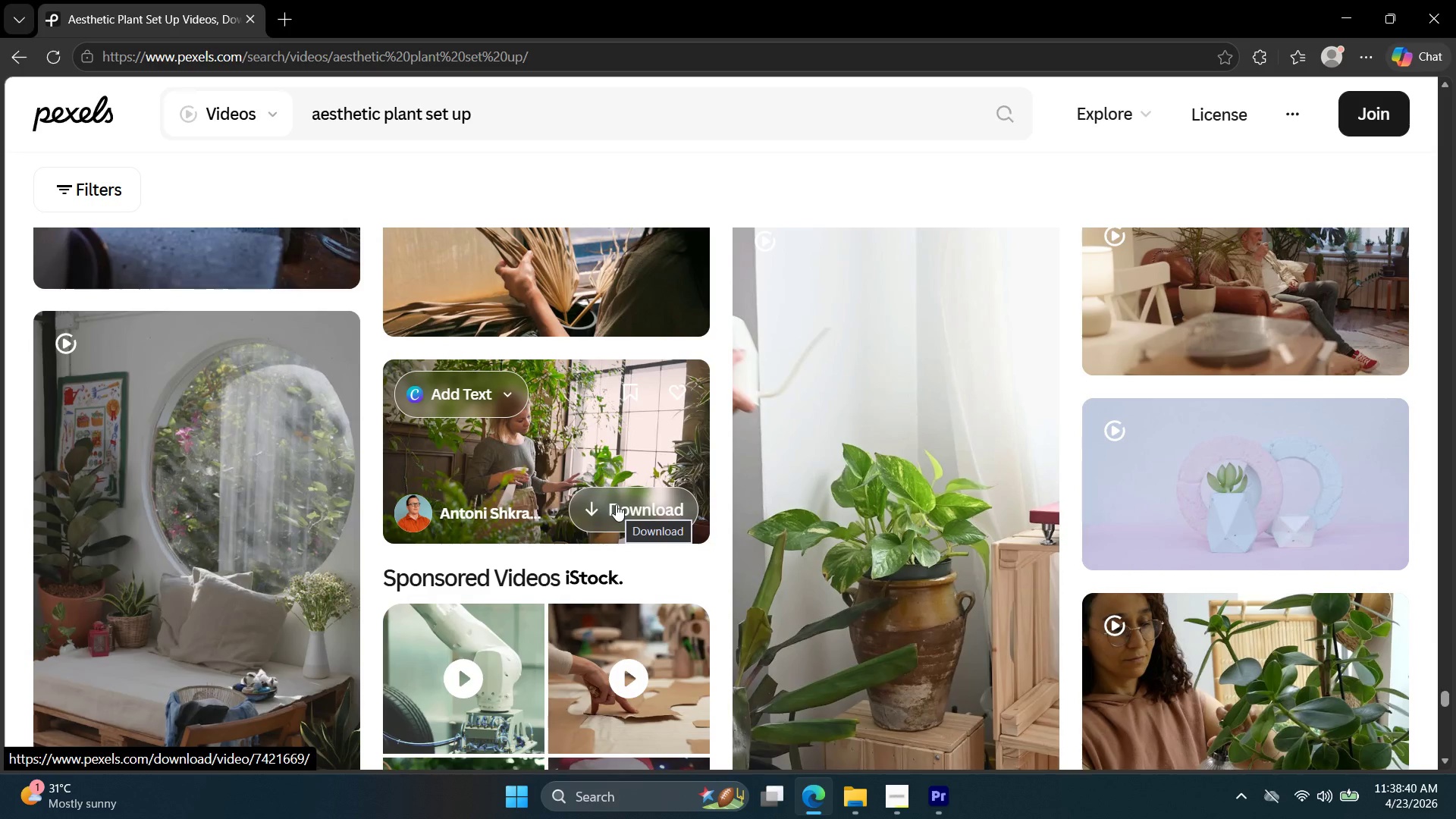 
scroll: coordinate [621, 524], scroll_direction: down, amount: 26.0
 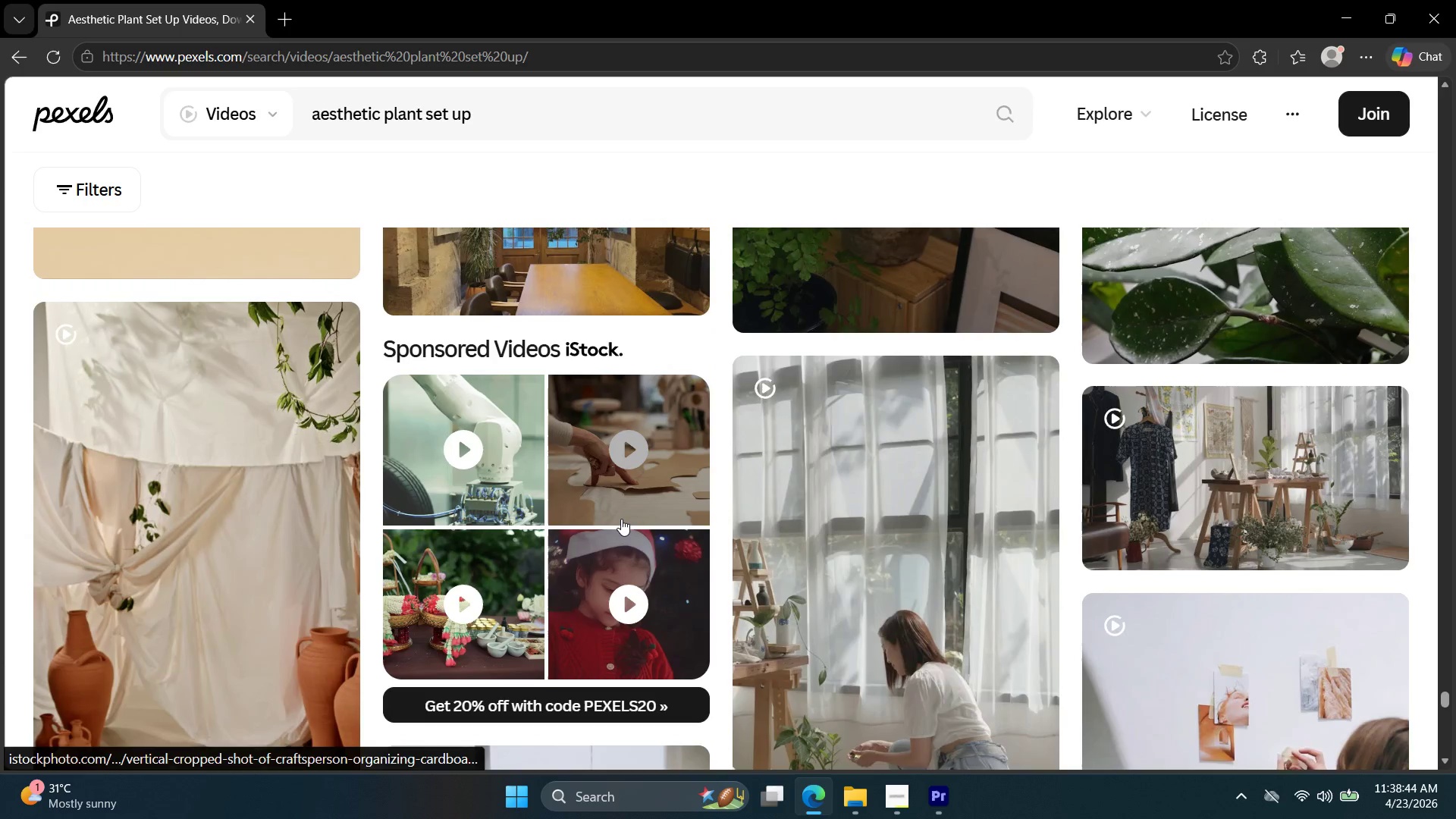 
scroll: coordinate [625, 516], scroll_direction: up, amount: 6.0